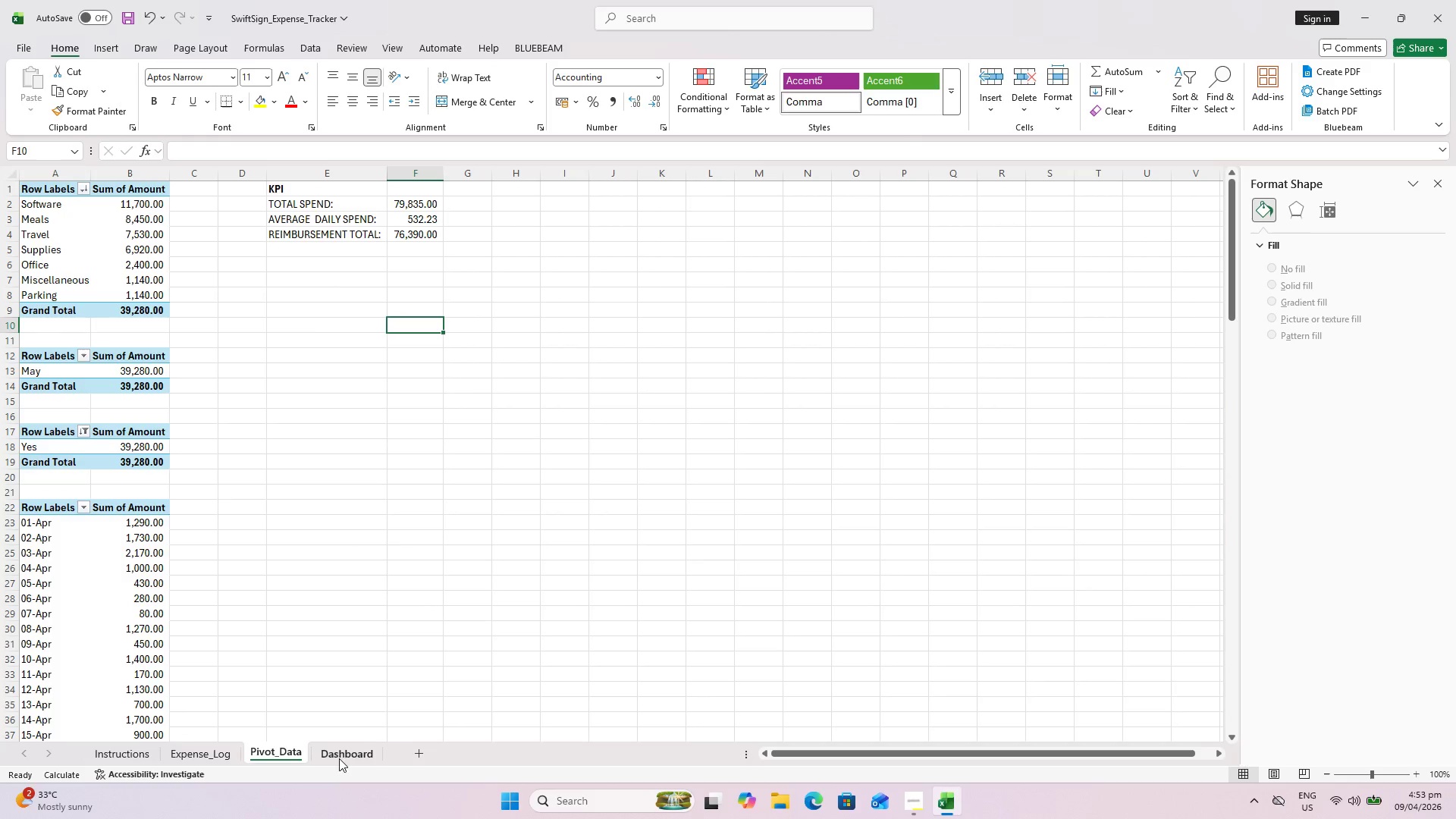 
hold_key(key=ControlLeft, duration=0.73)
scroll: coordinate [460, 491], scroll_direction: down, amount: 3.0
 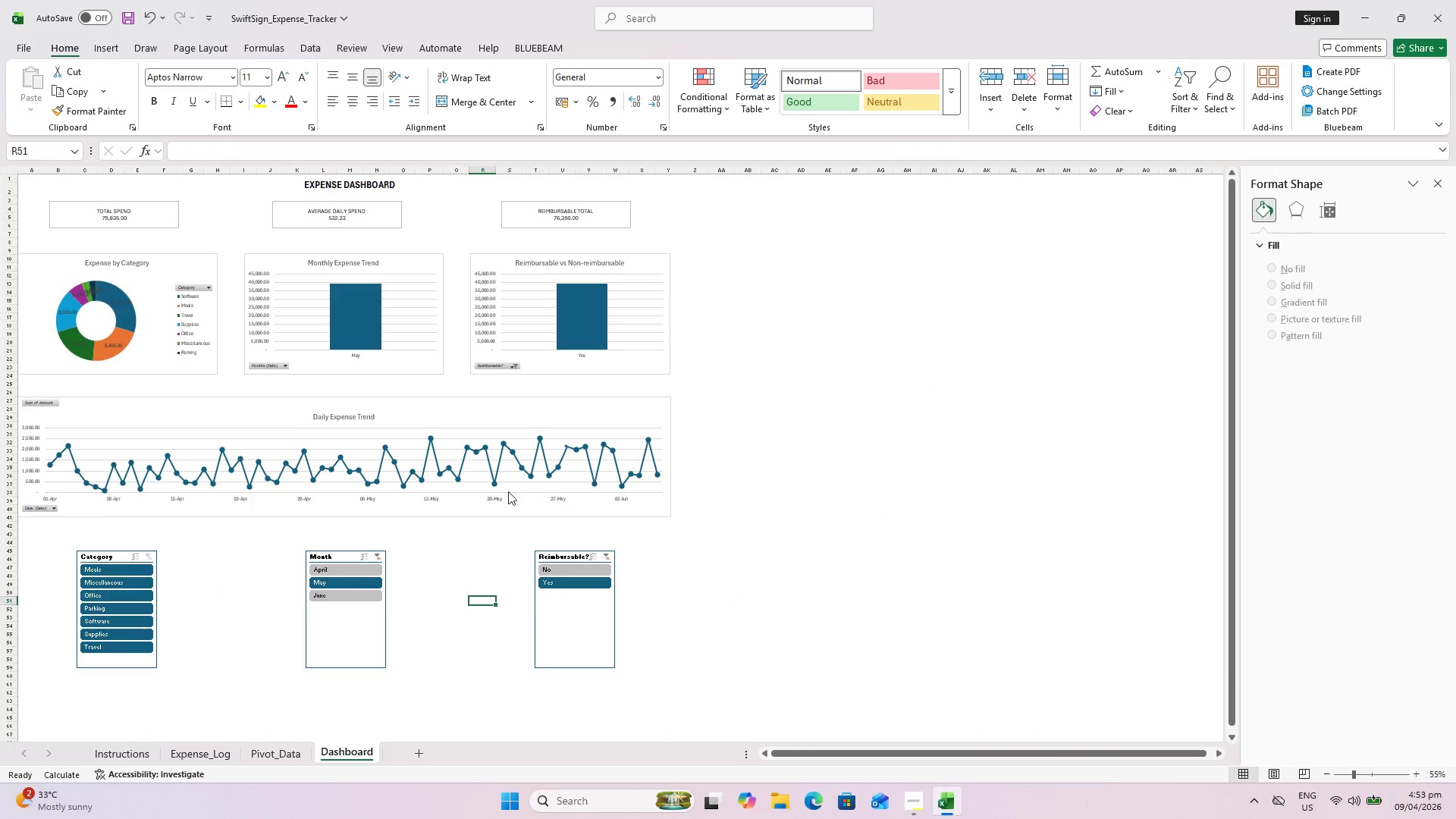 
hold_key(key=ControlLeft, duration=0.34)
scroll: coordinate [258, 409], scroll_direction: up, amount: 1.0
 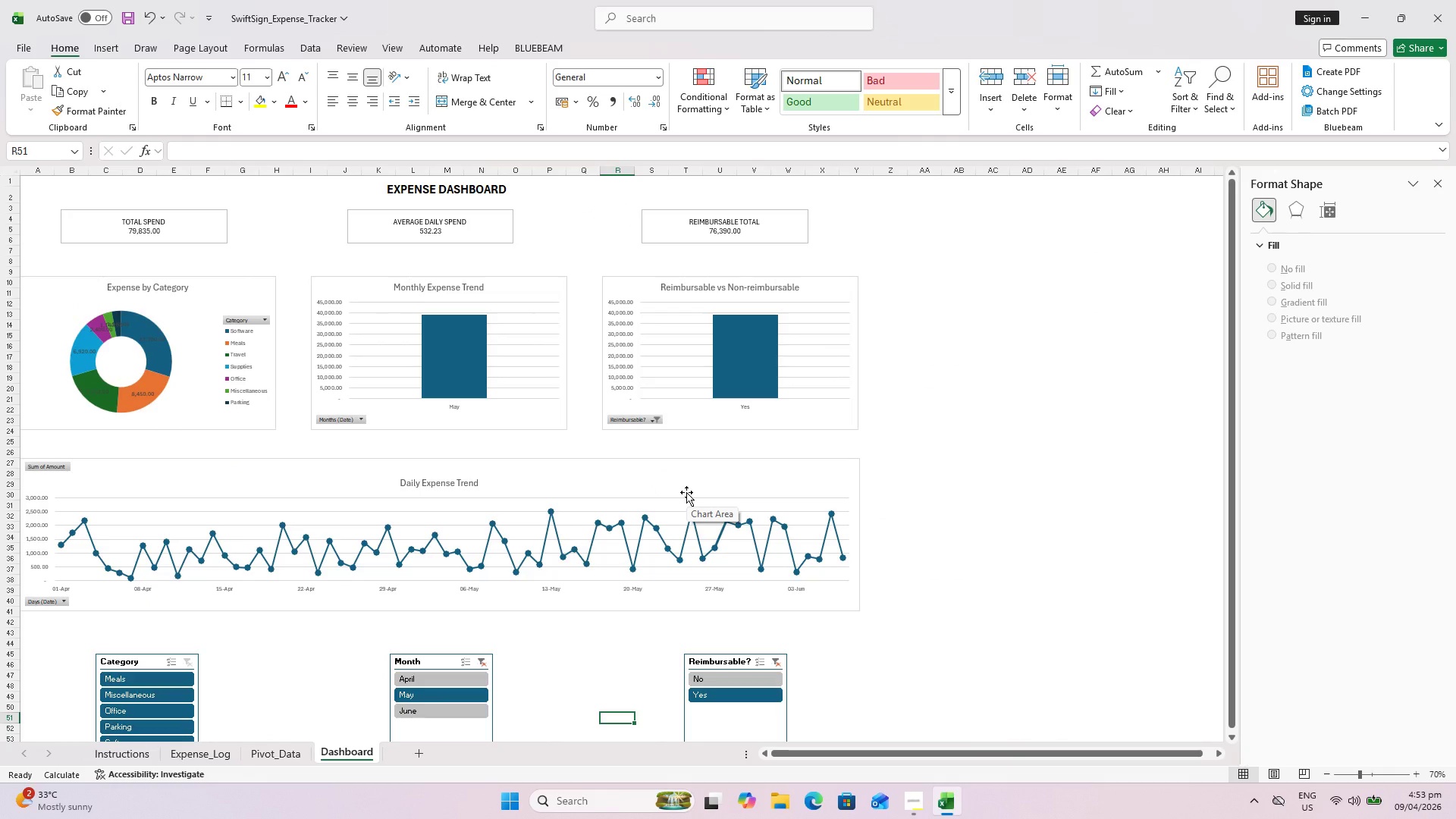 
scroll: coordinate [637, 501], scroll_direction: down, amount: 1.0
 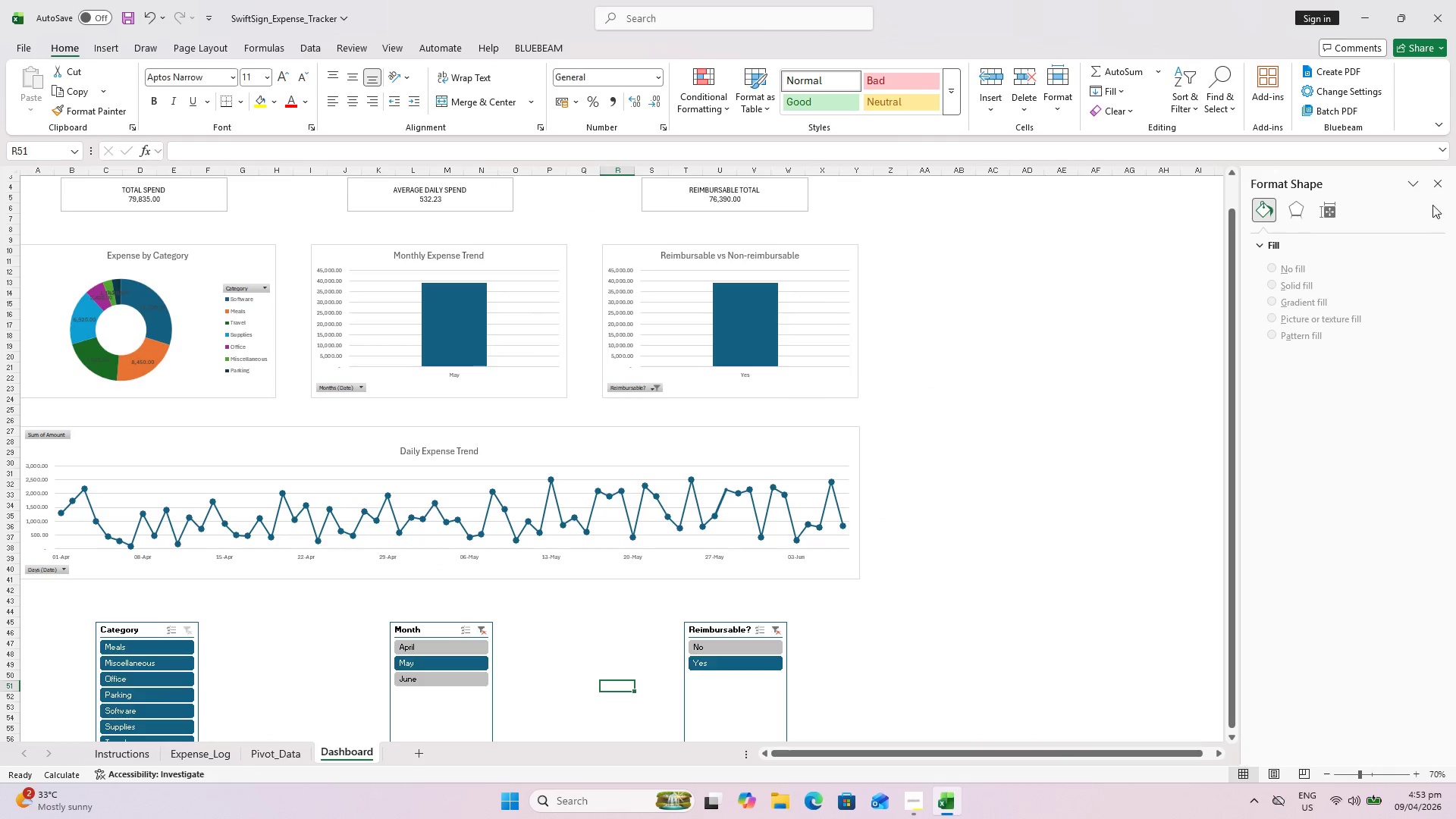 
left_click([1431, 184])
 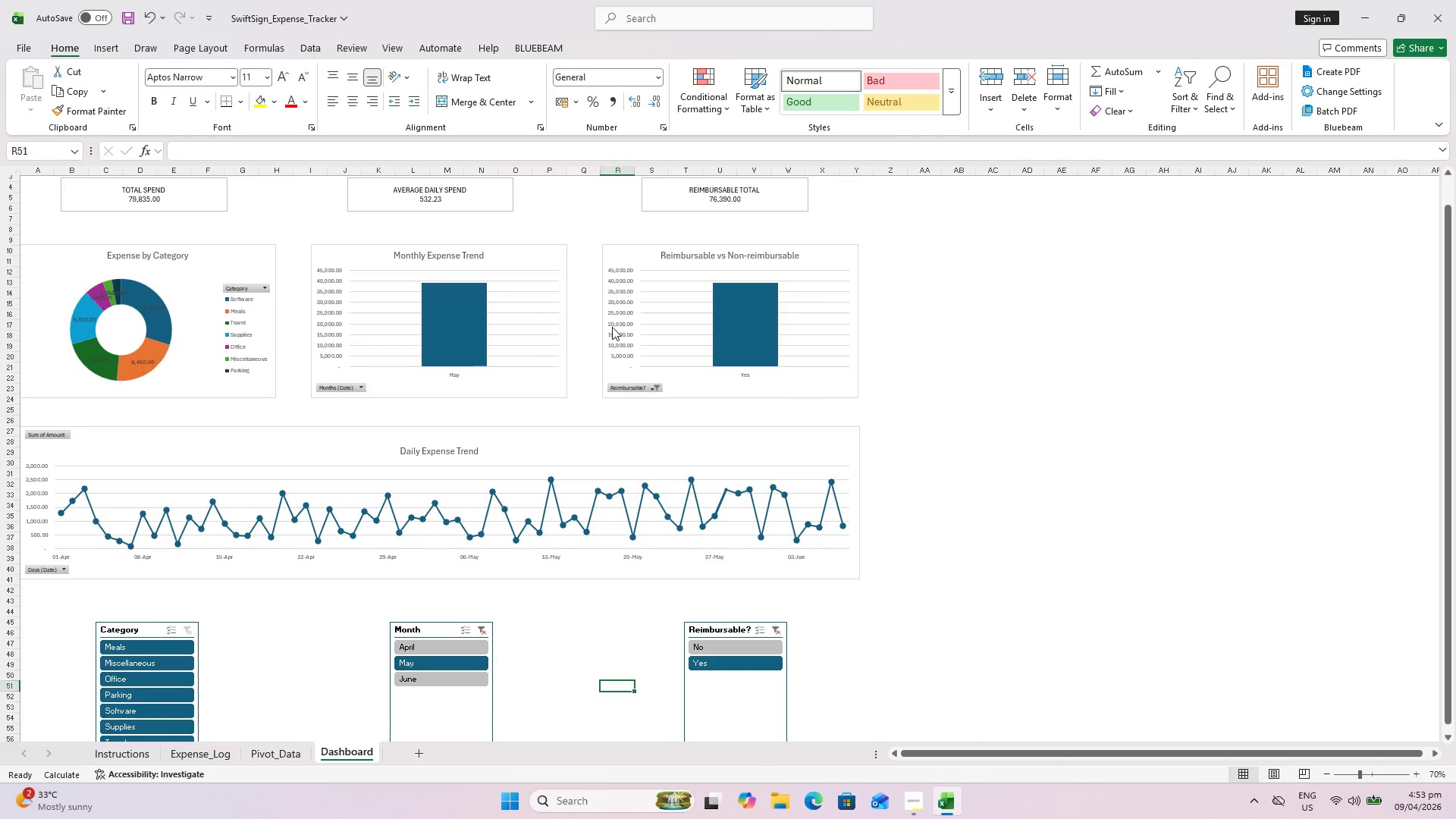 
scroll: coordinate [610, 328], scroll_direction: up, amount: 3.0
 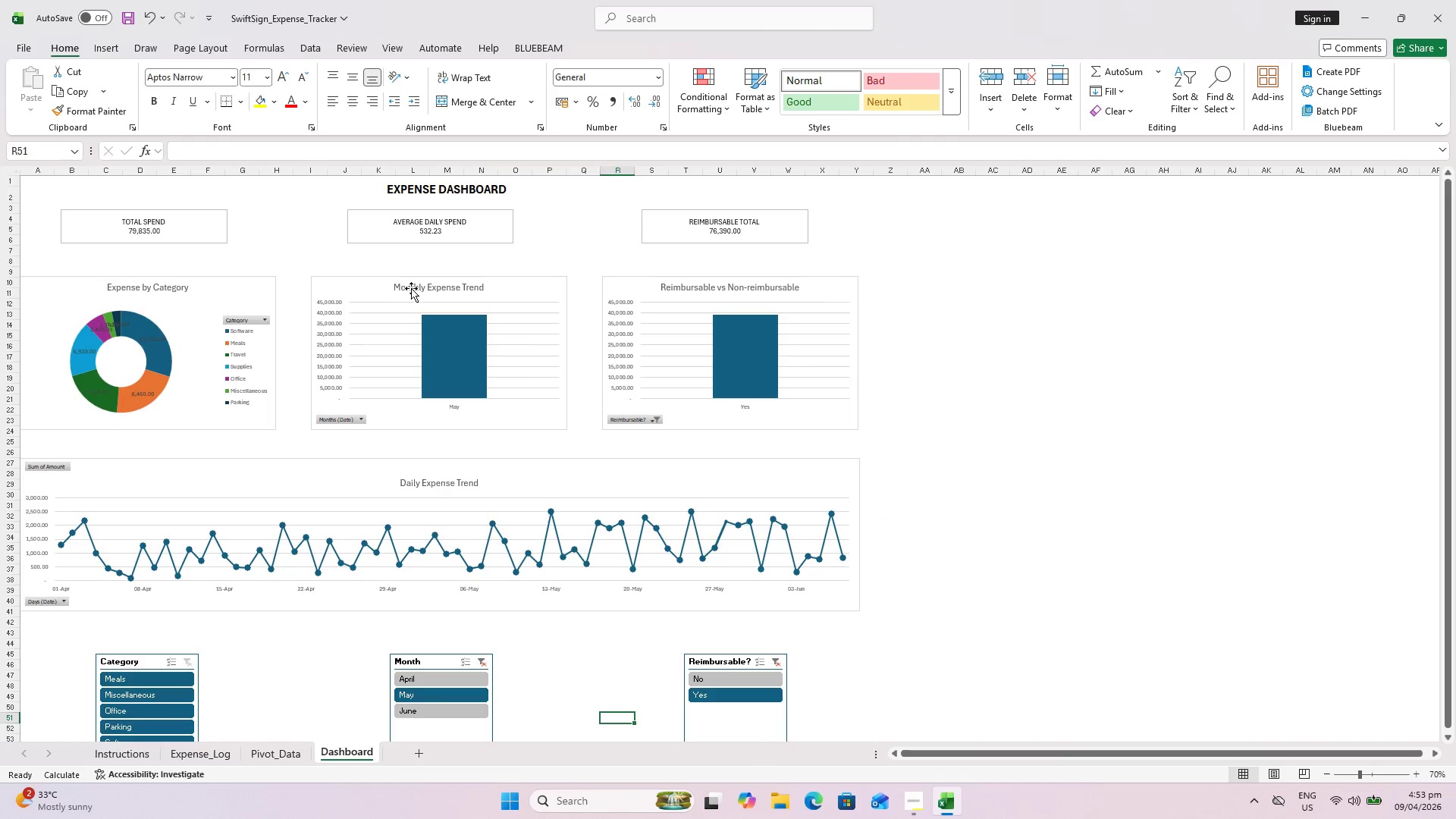 
mouse_move([435, 307])
 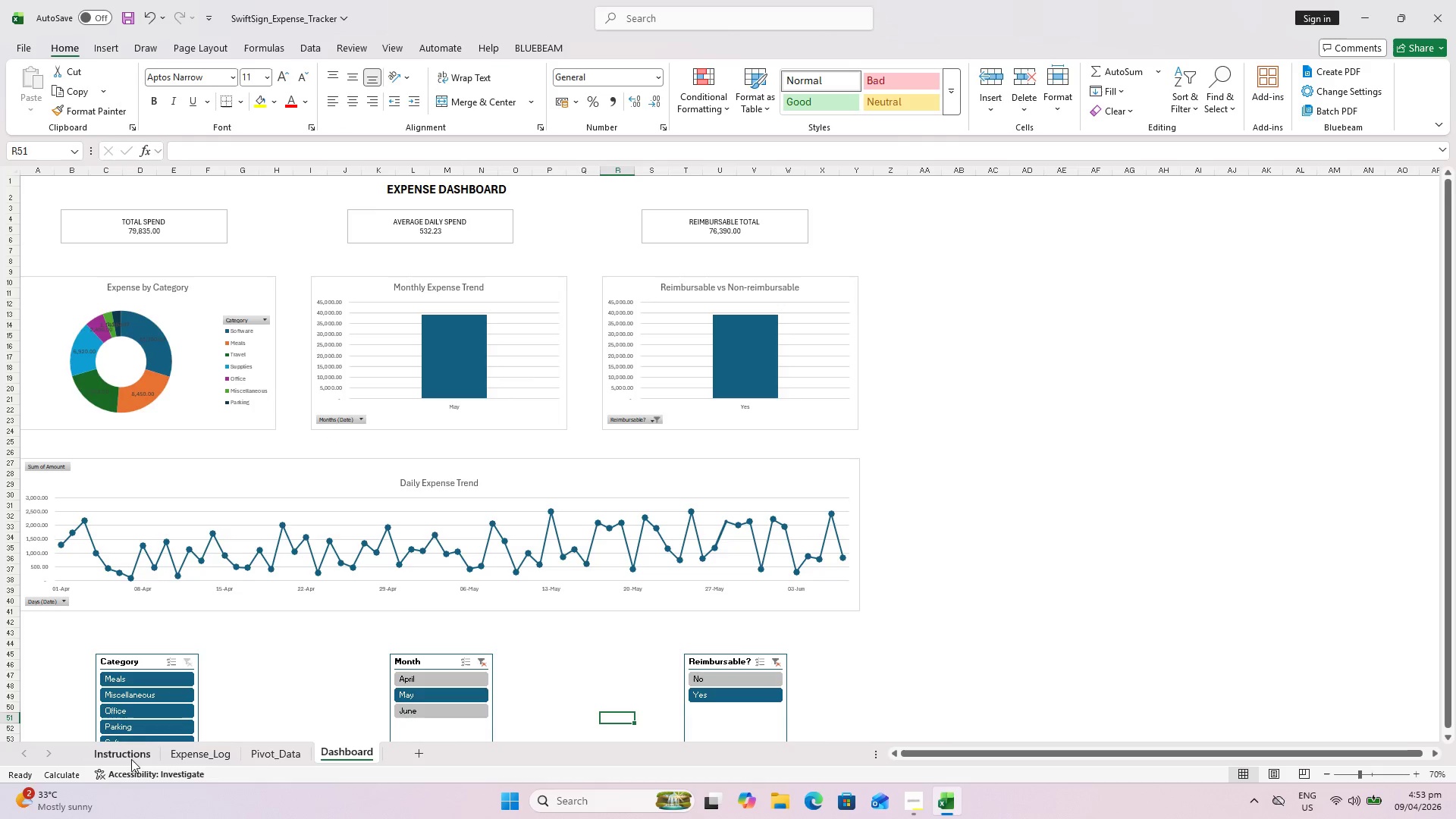 
left_click([132, 758])
 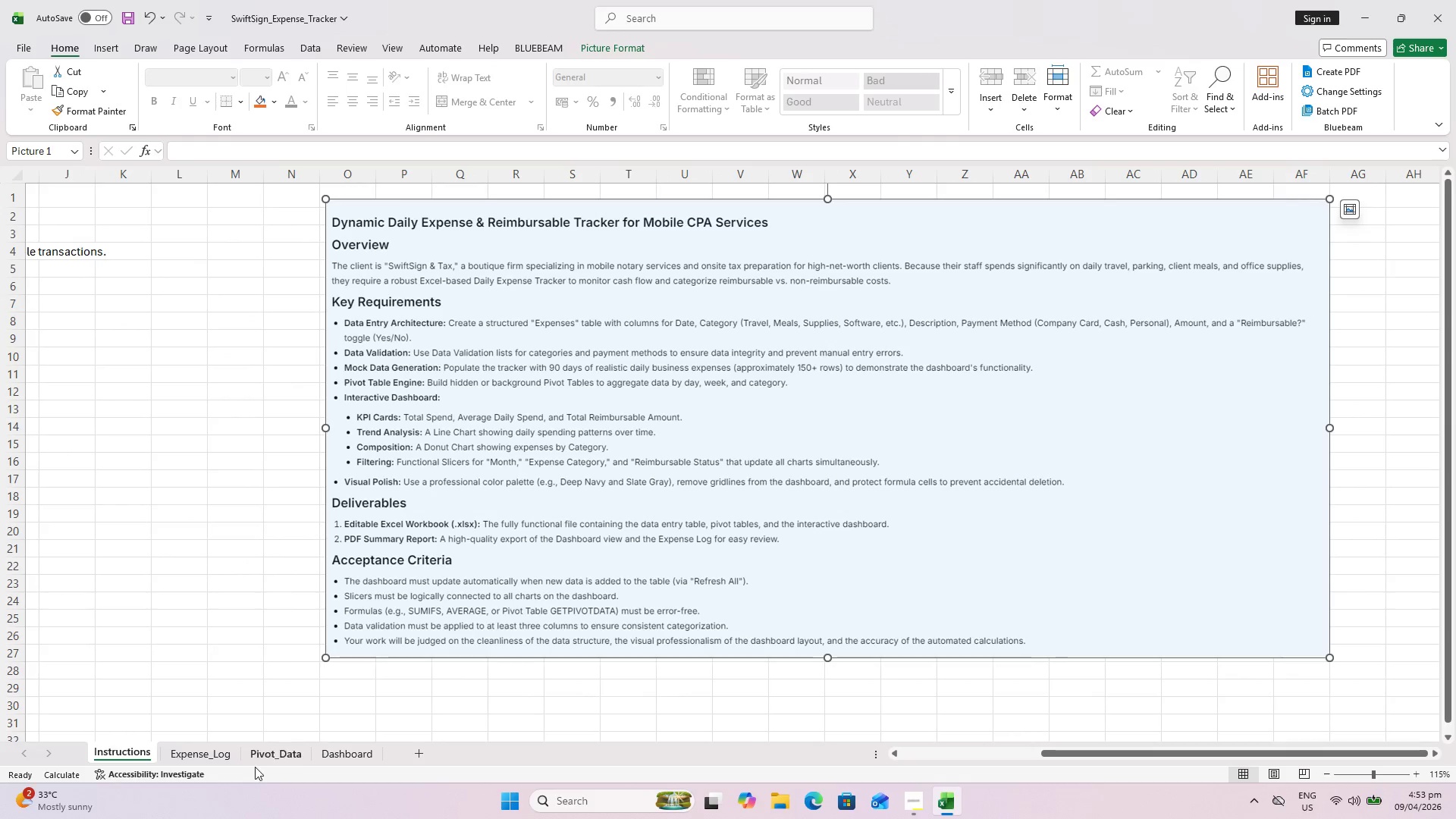 
key(Alt+AltLeft)
 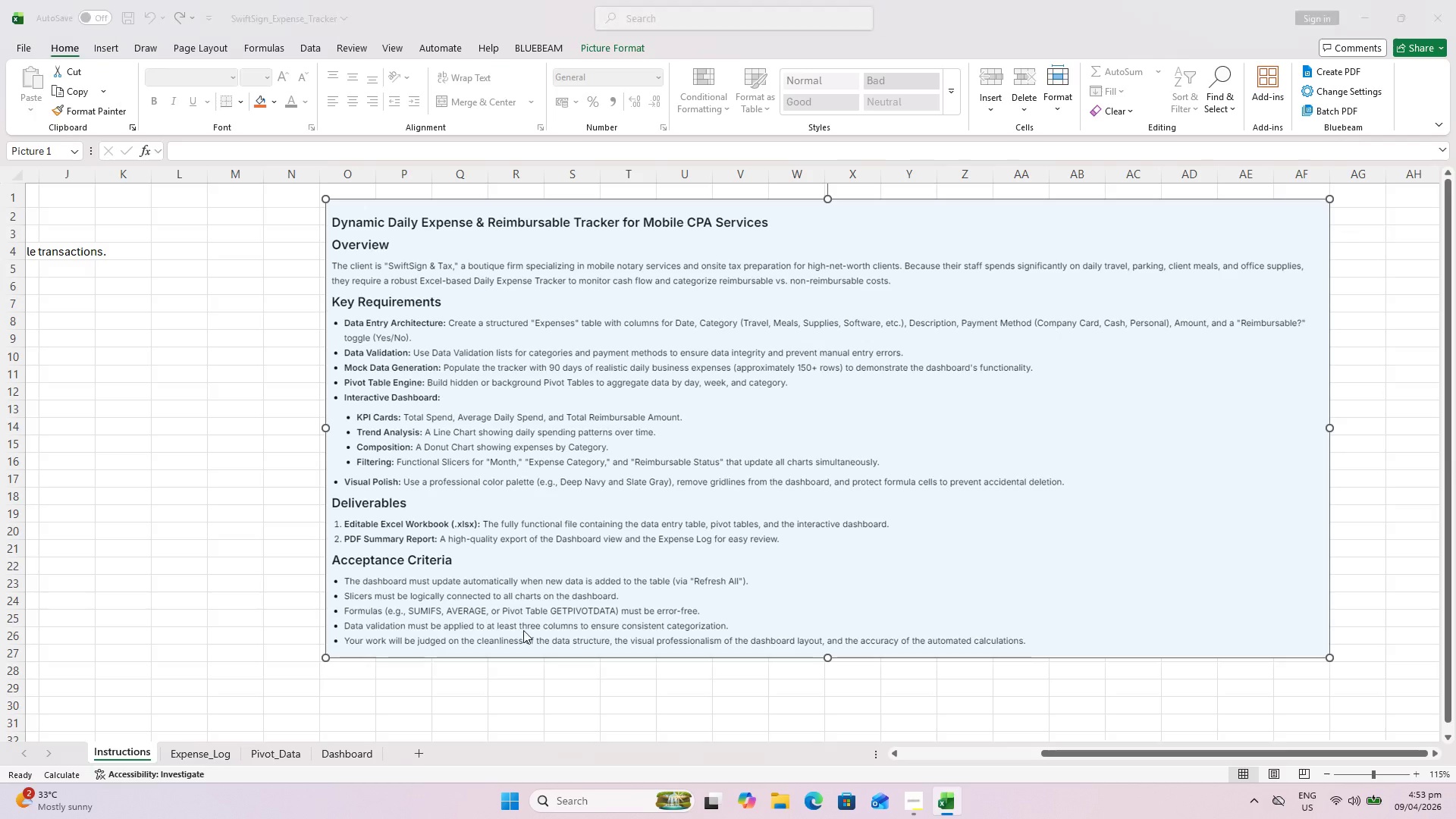 
key(Alt+Tab)